 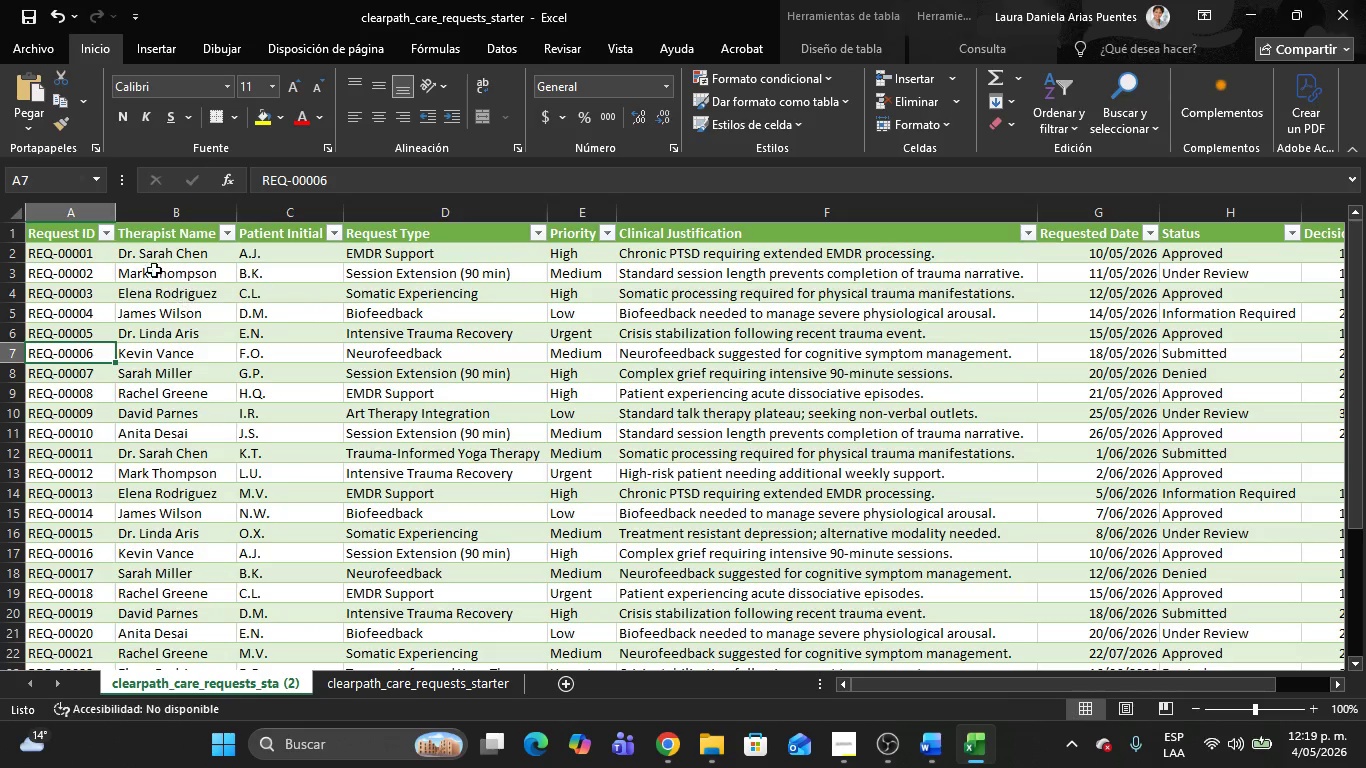 
left_click([51, 235])
 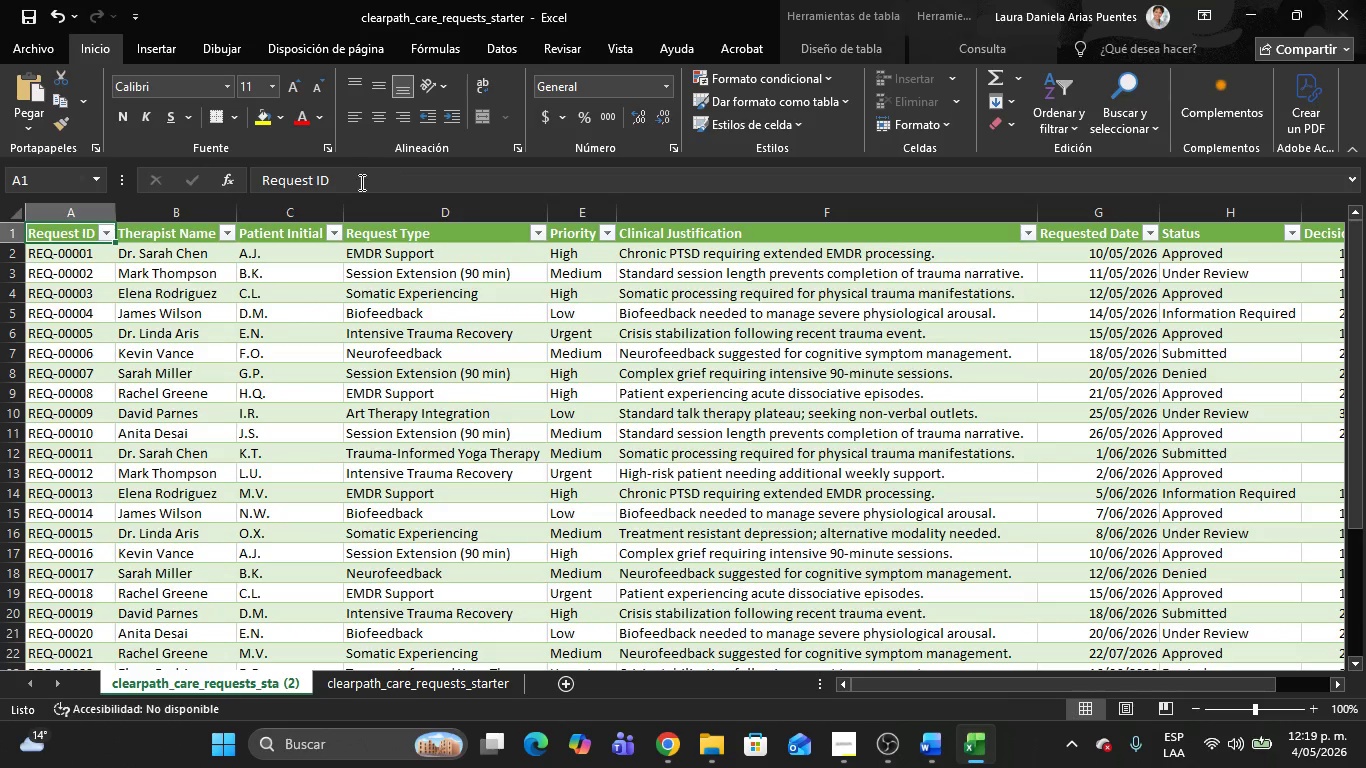 
left_click_drag(start_coordinate=[358, 182], to_coordinate=[237, 179])
 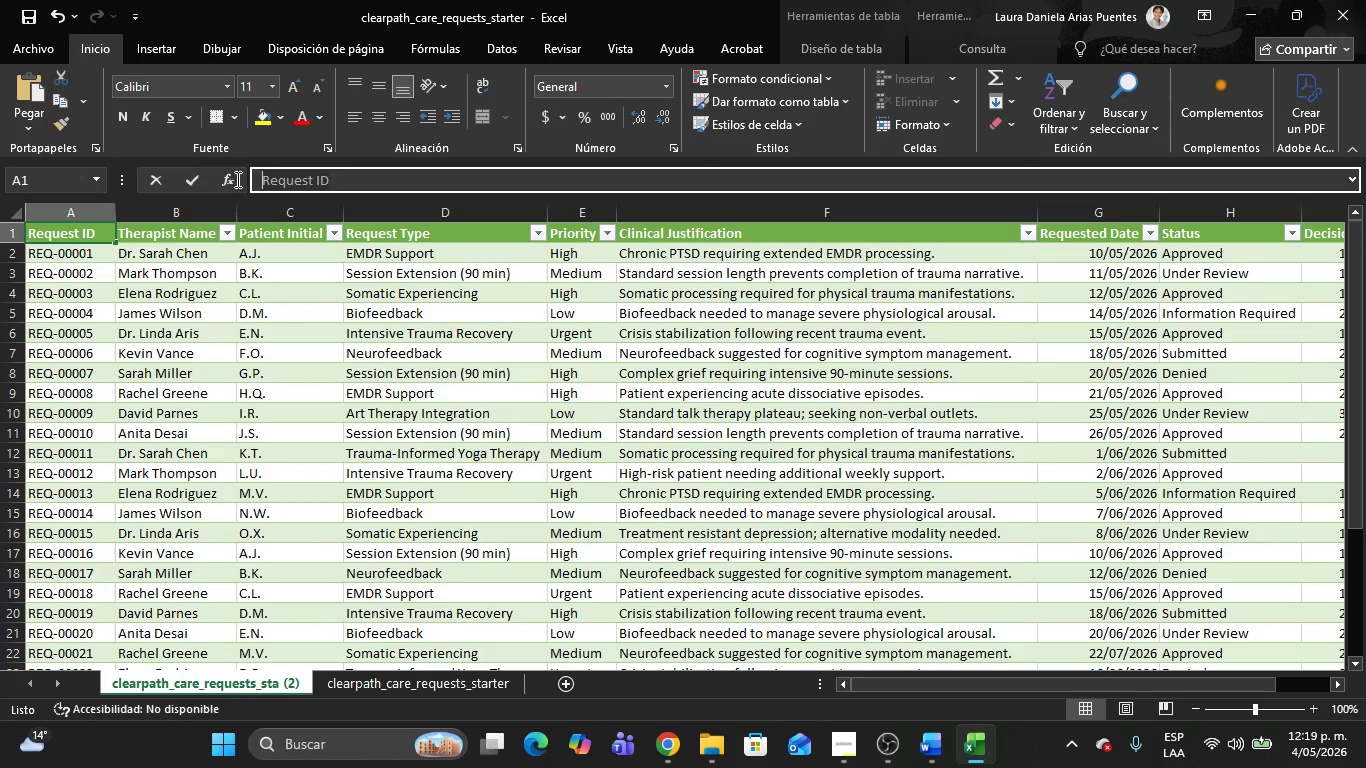 
key(Control+C)
 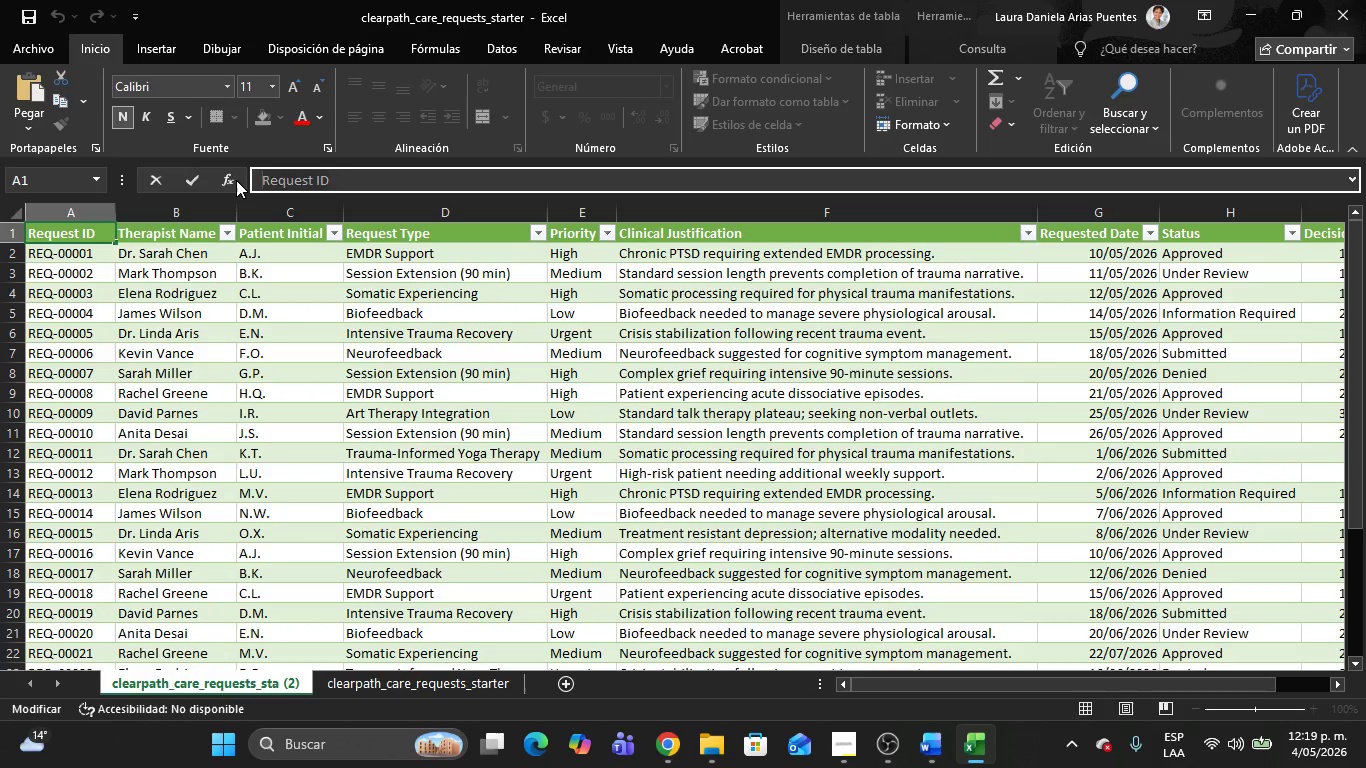 
key(Meta+MetaLeft)
 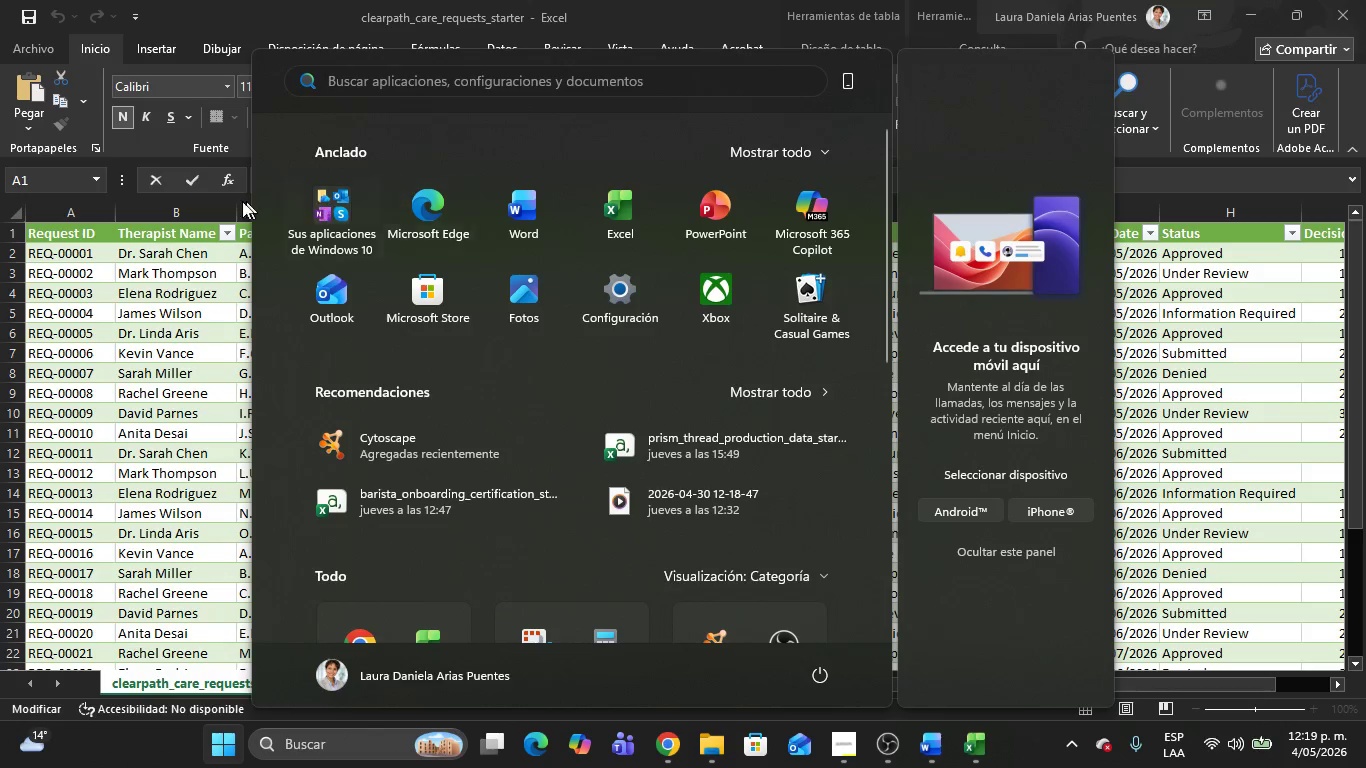 
left_click([180, 262])
 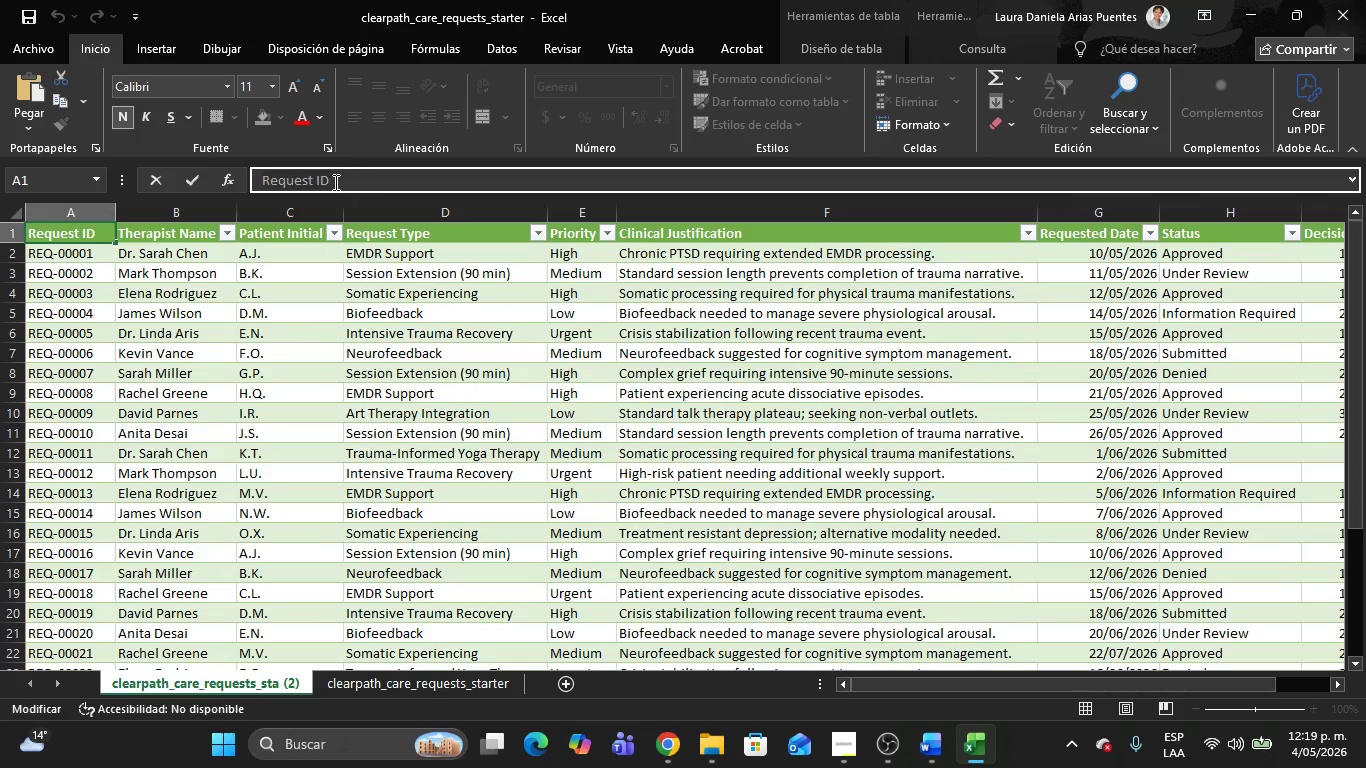 
left_click([333, 182])
 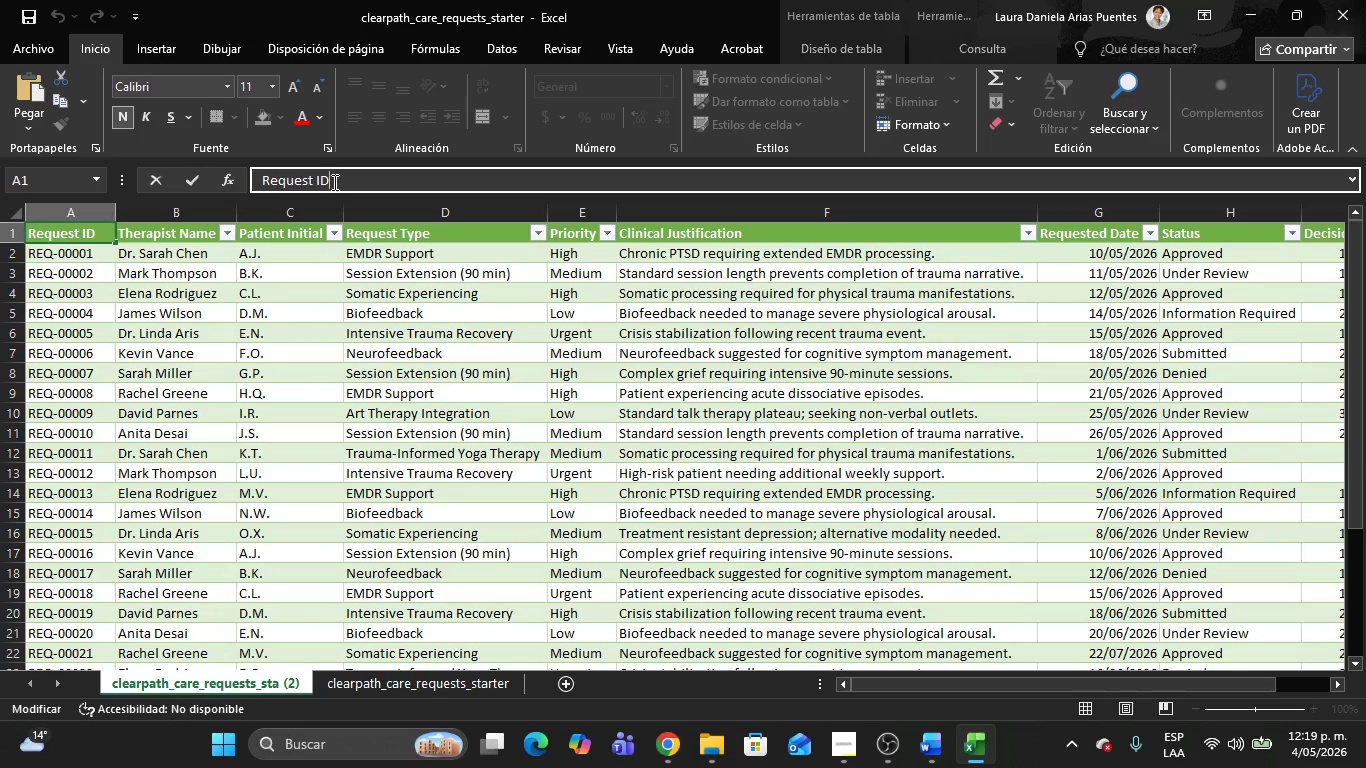 
left_click_drag(start_coordinate=[333, 182], to_coordinate=[245, 182])
 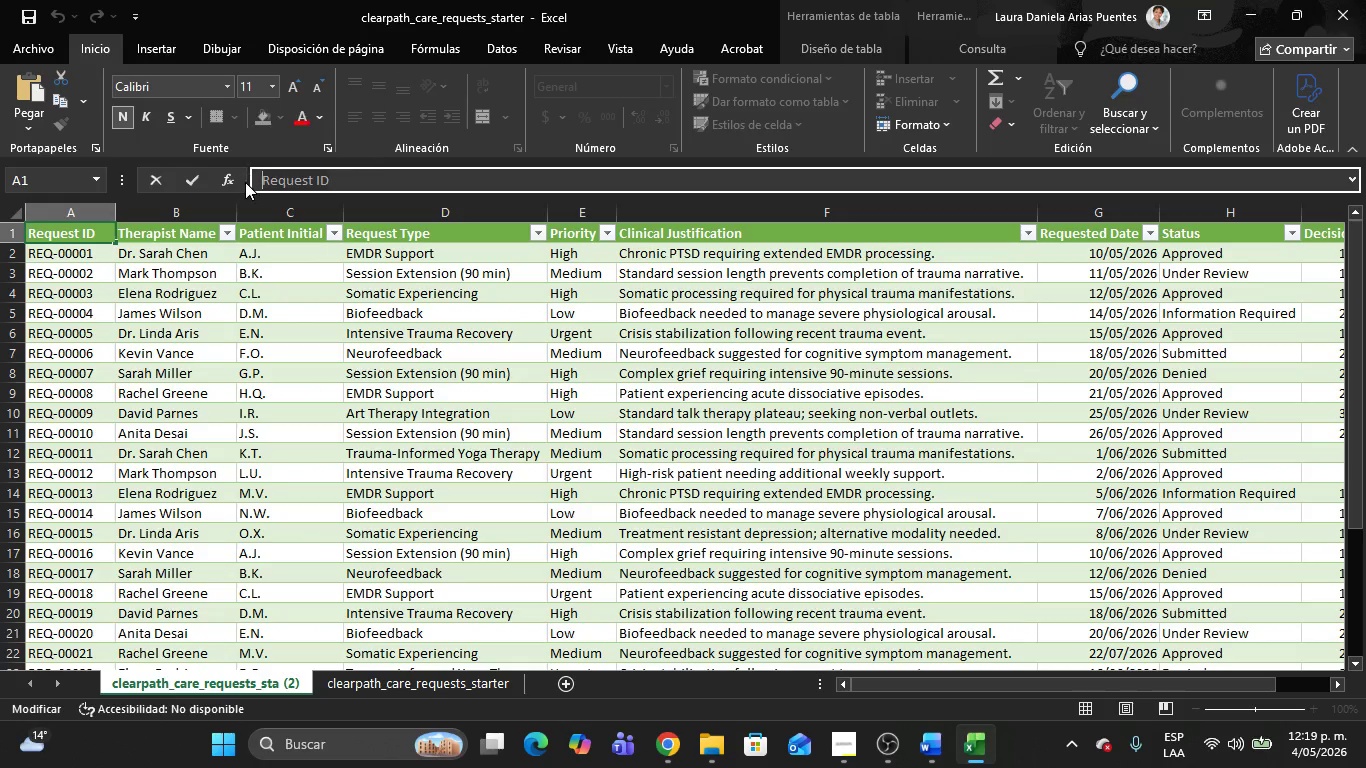 
key(Control+C)
 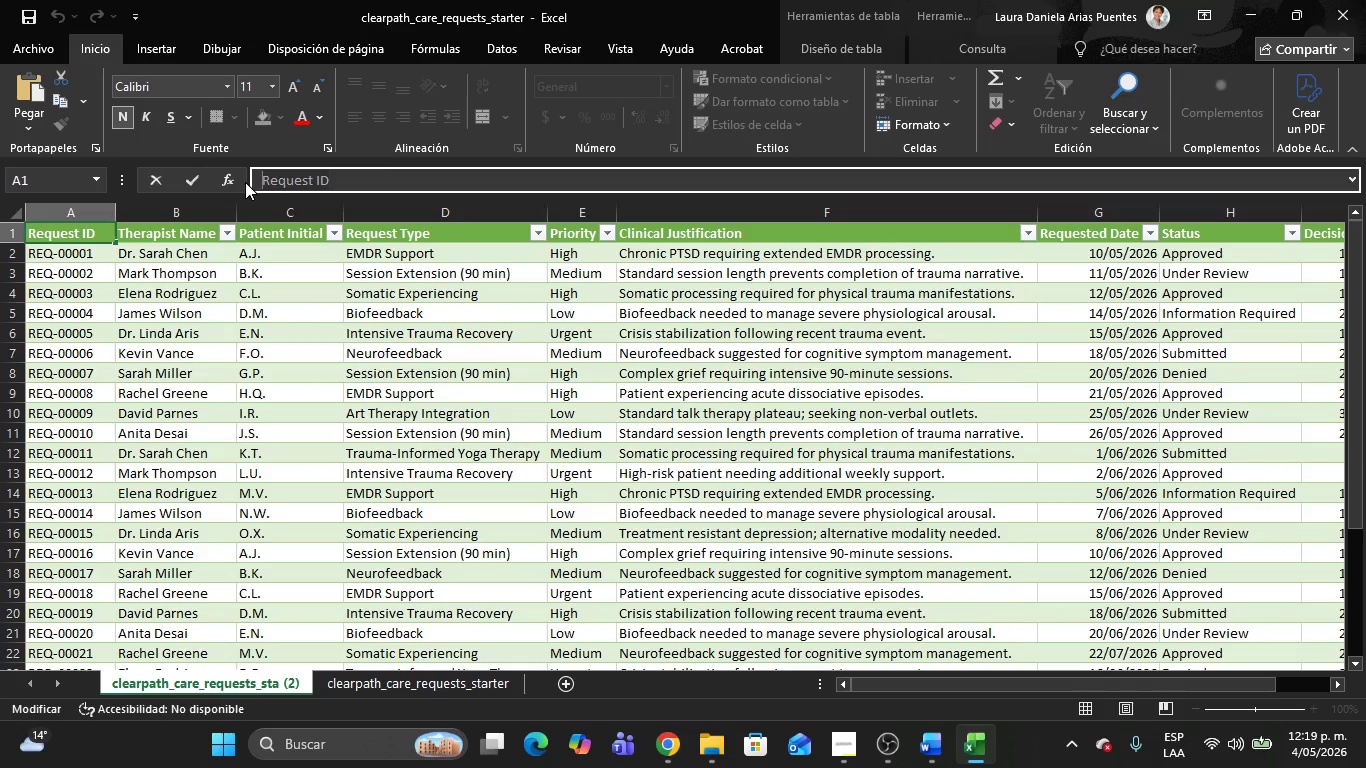 
key(Alt+Tab)
 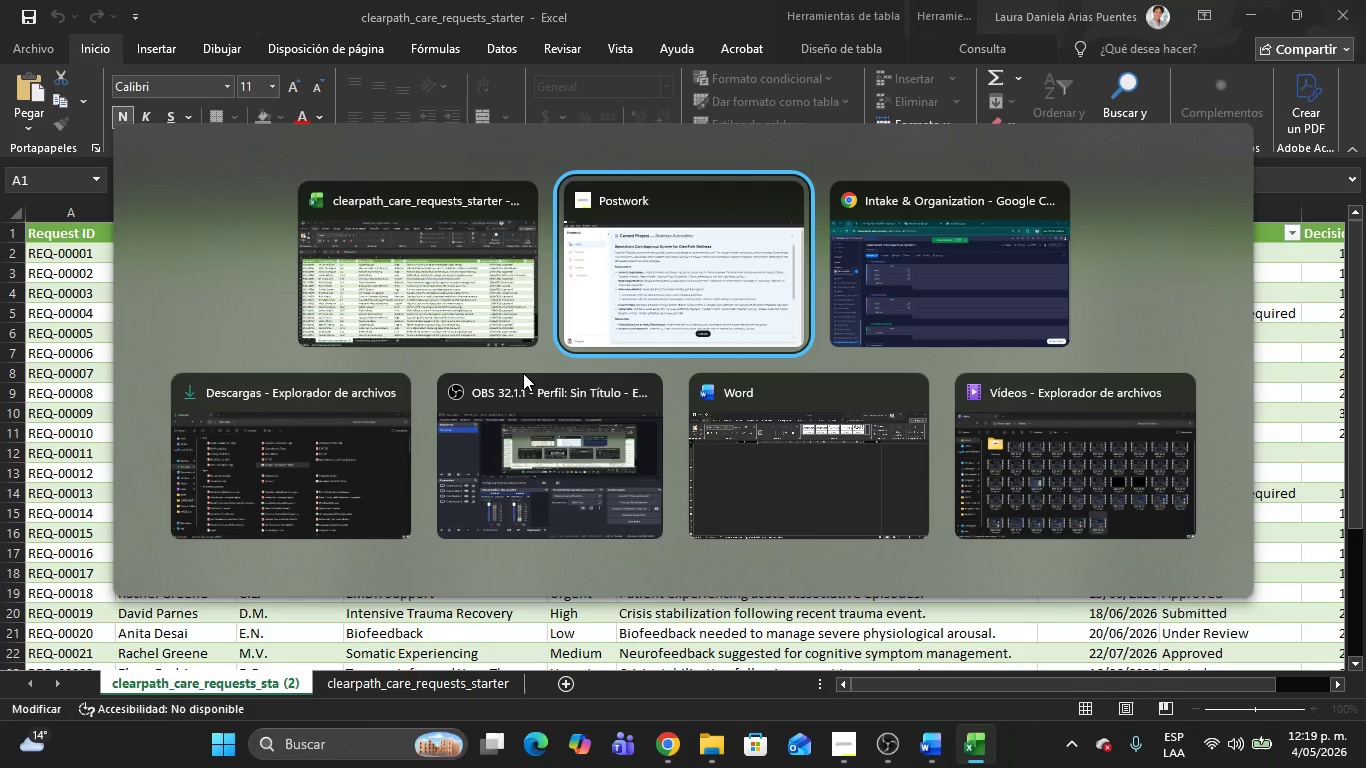 
key(Alt+Tab)
 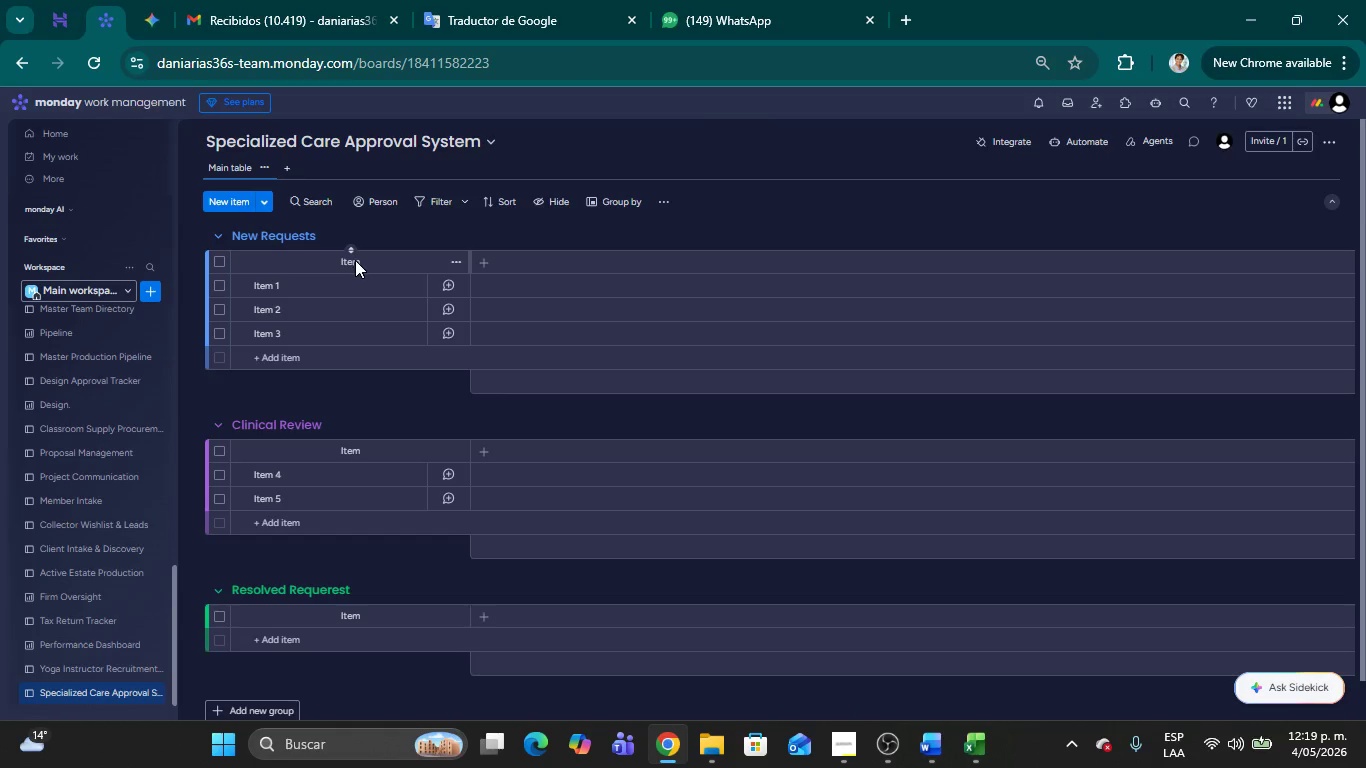 
double_click([355, 261])
 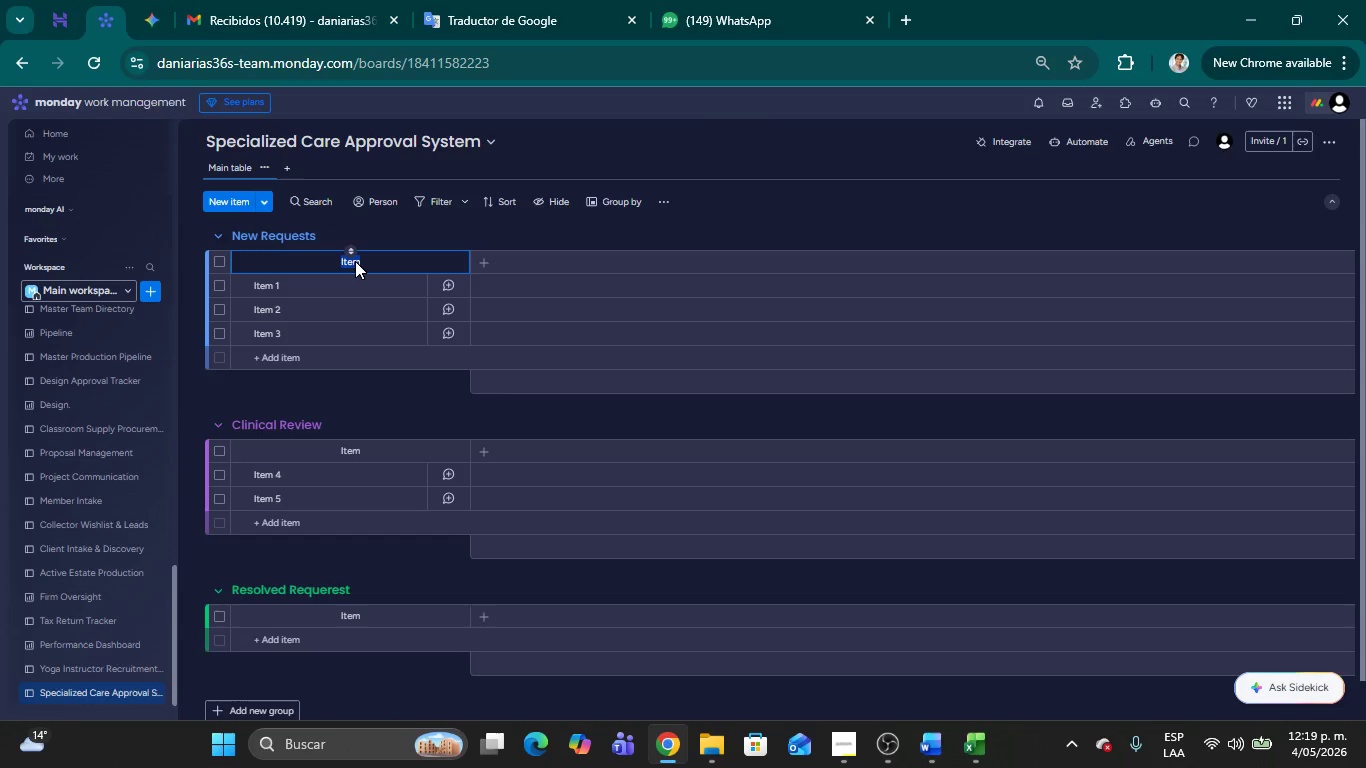 
key(Control+V)
 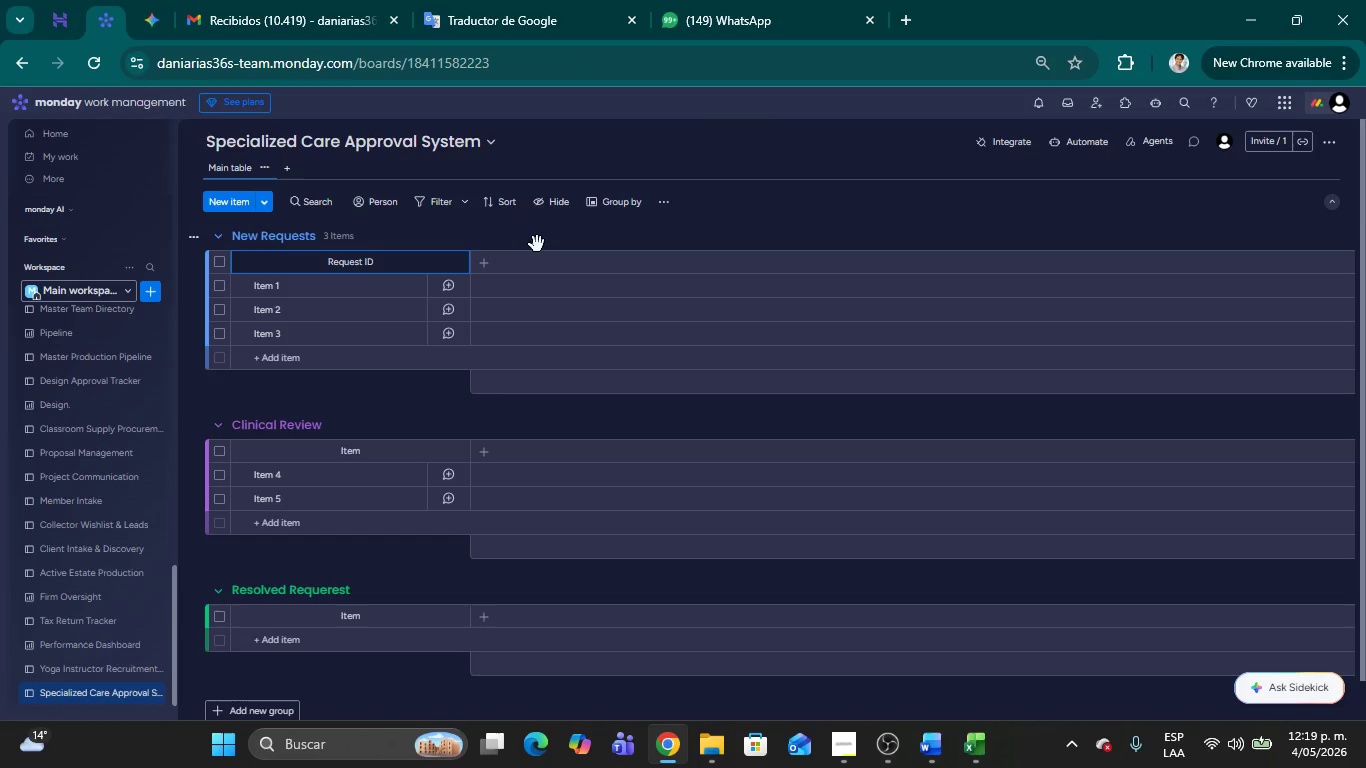 
left_click([538, 241])
 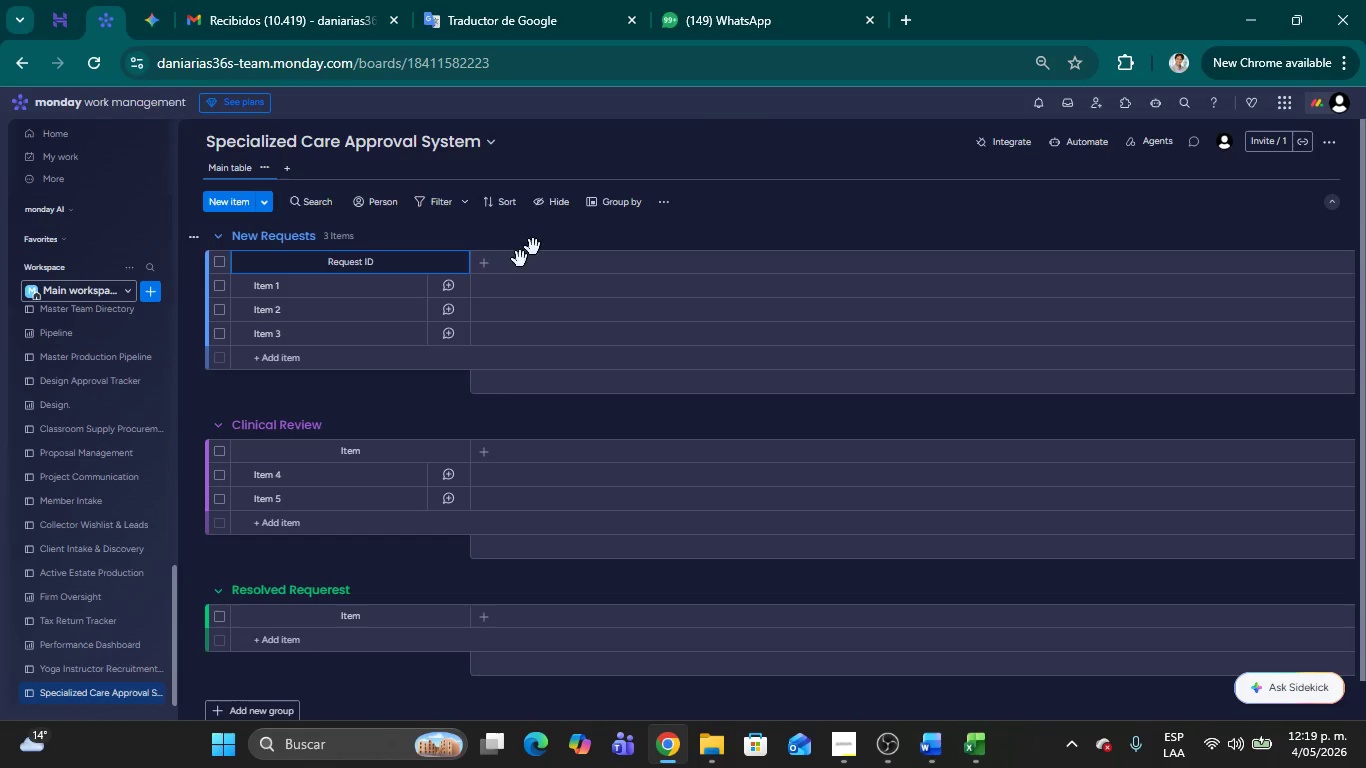 
mouse_move([490, 293])
 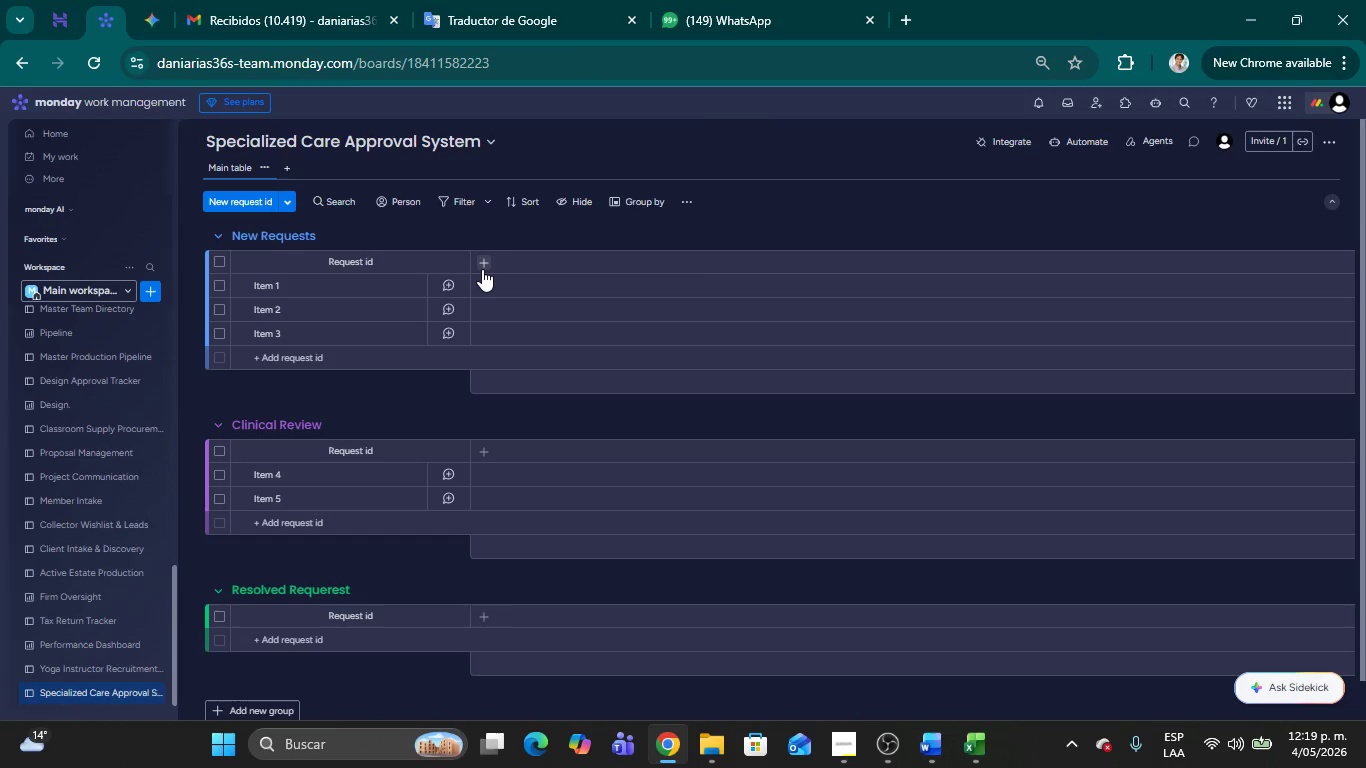 
left_click([482, 266])
 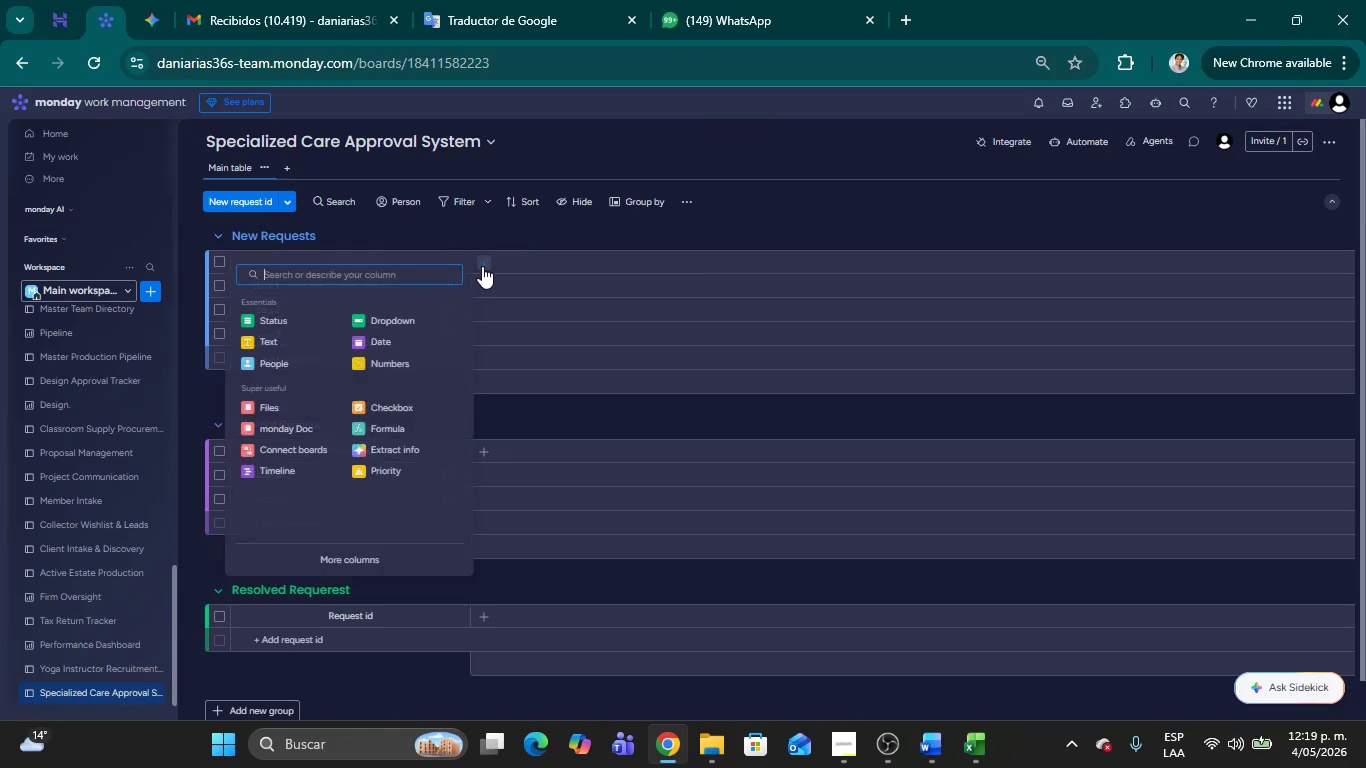 
key(Alt+Tab)
 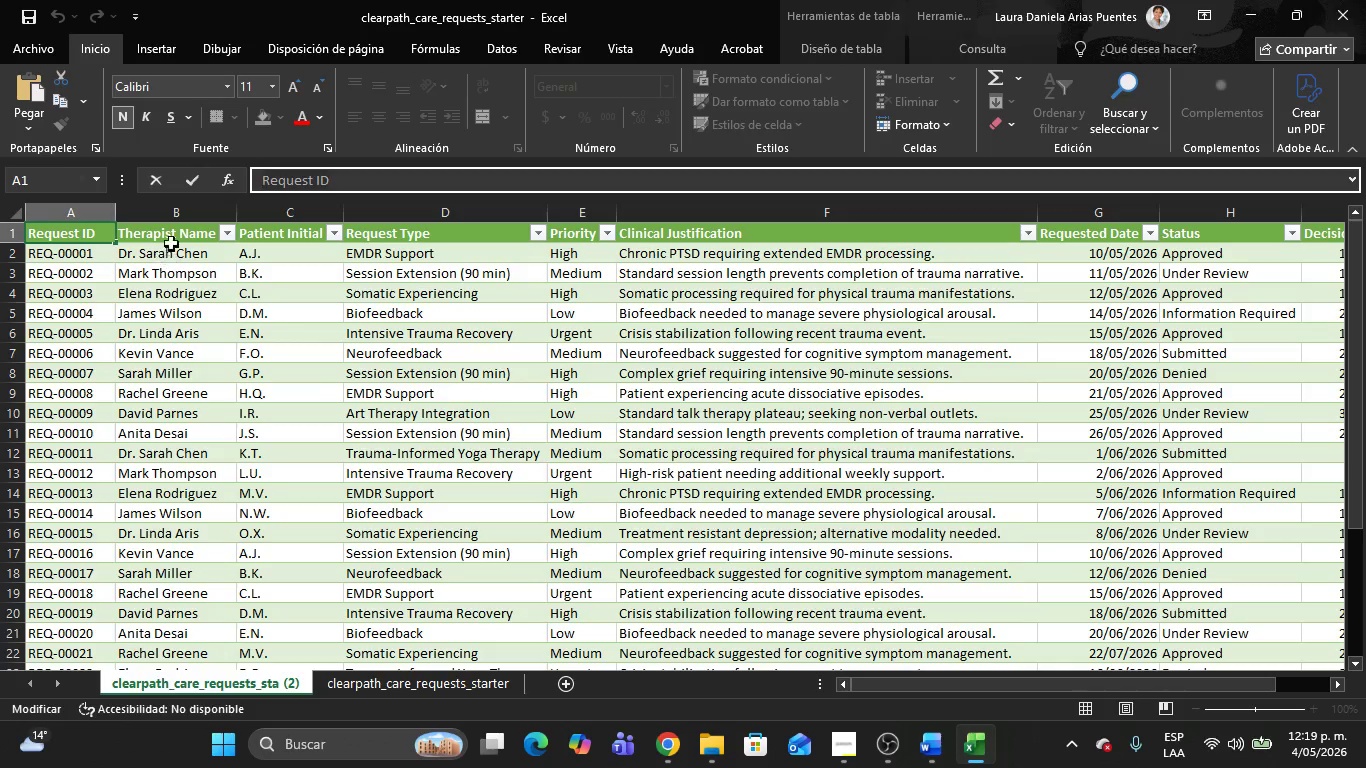 
left_click([172, 233])
 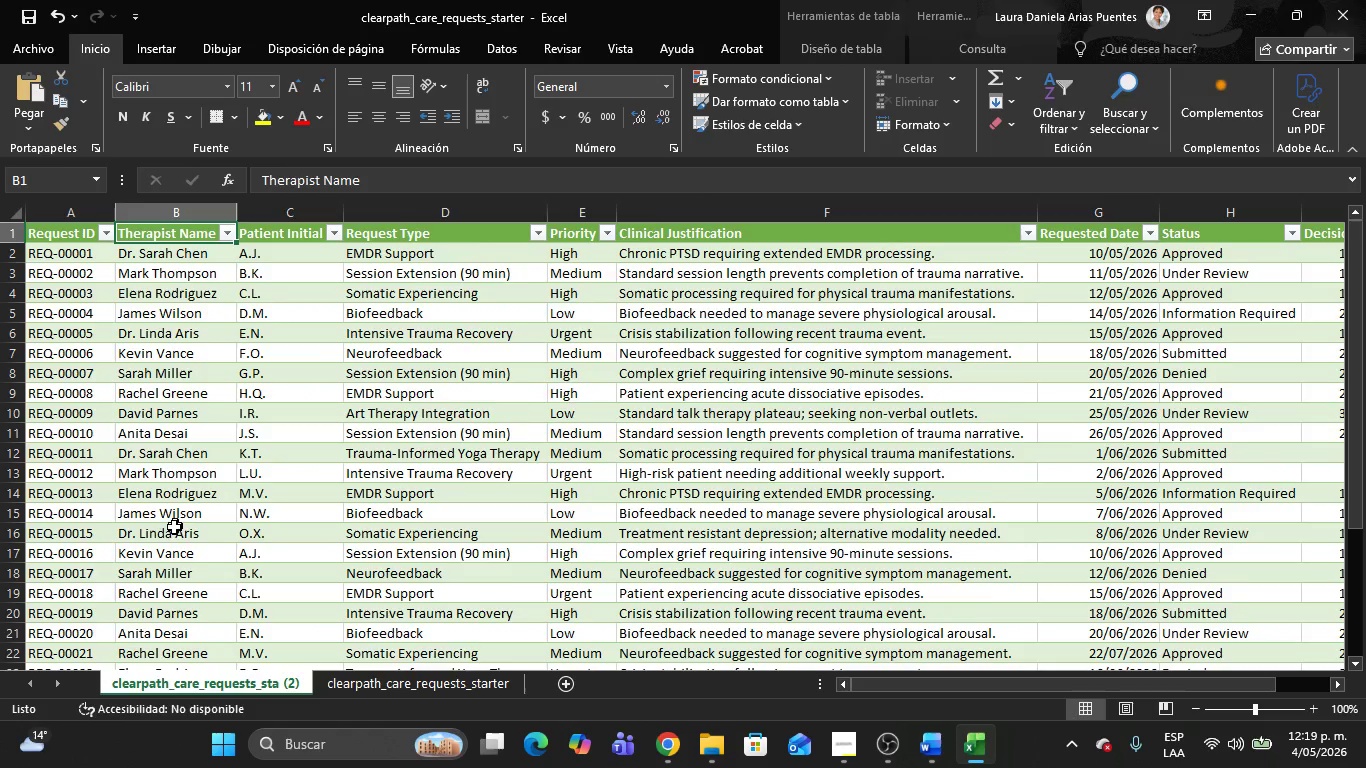 
key(Alt+AltLeft)
 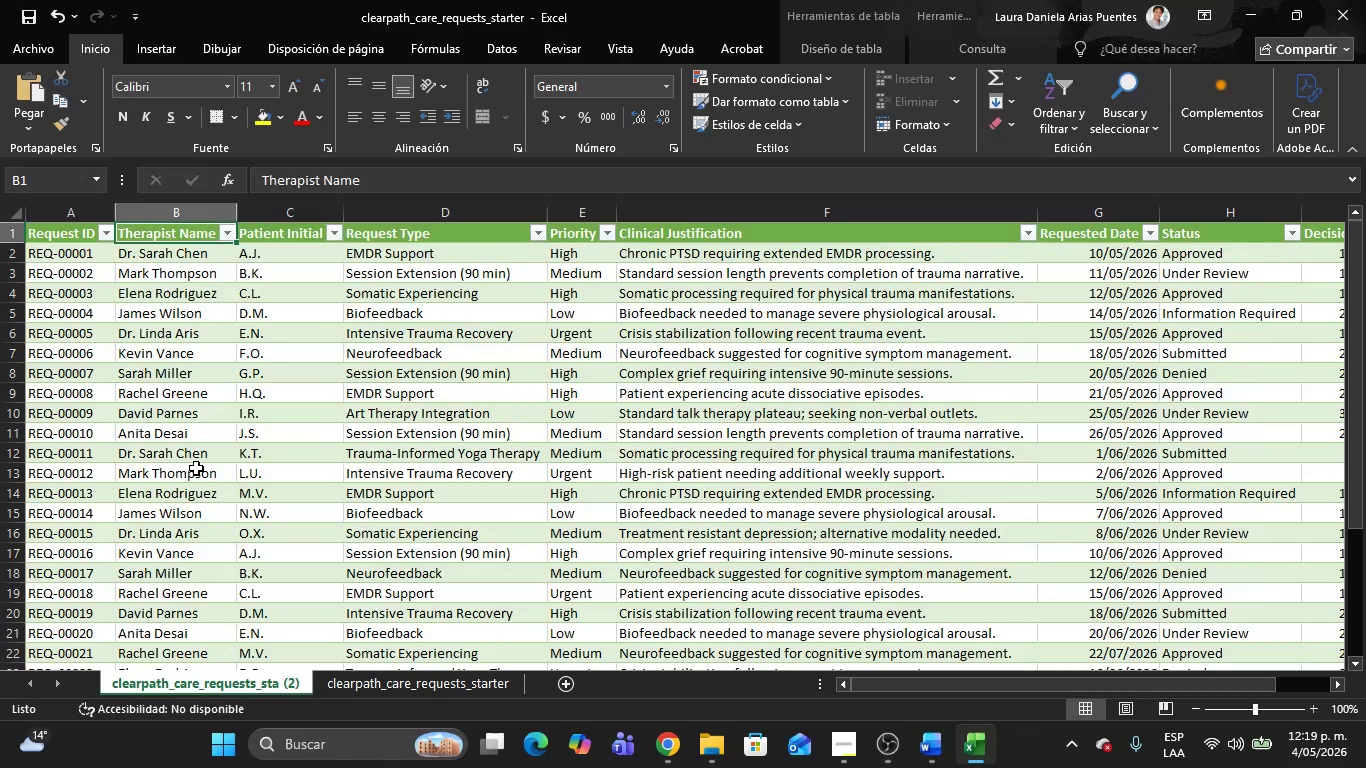 
key(Alt+Tab)
 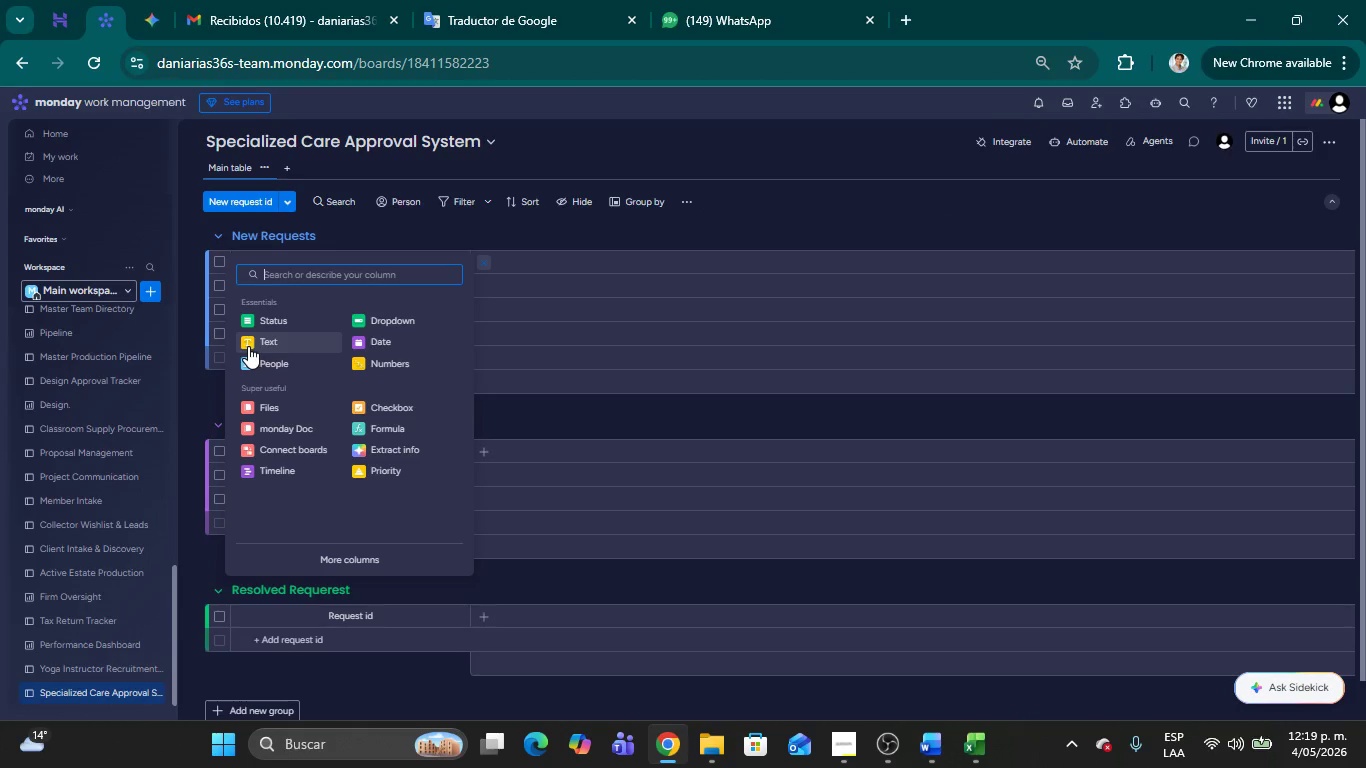 
scroll: coordinate [197, 499], scroll_direction: up, amount: 8.0
 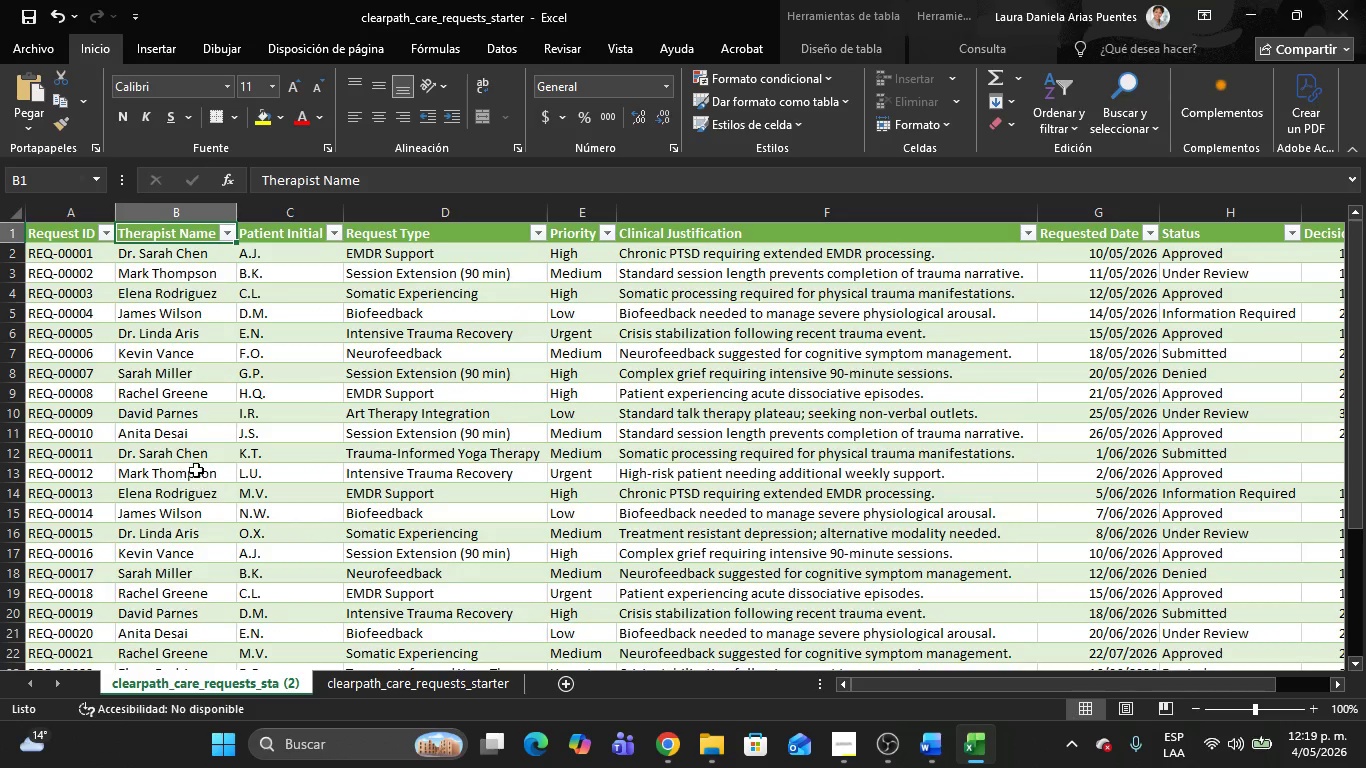 
left_click([297, 340])
 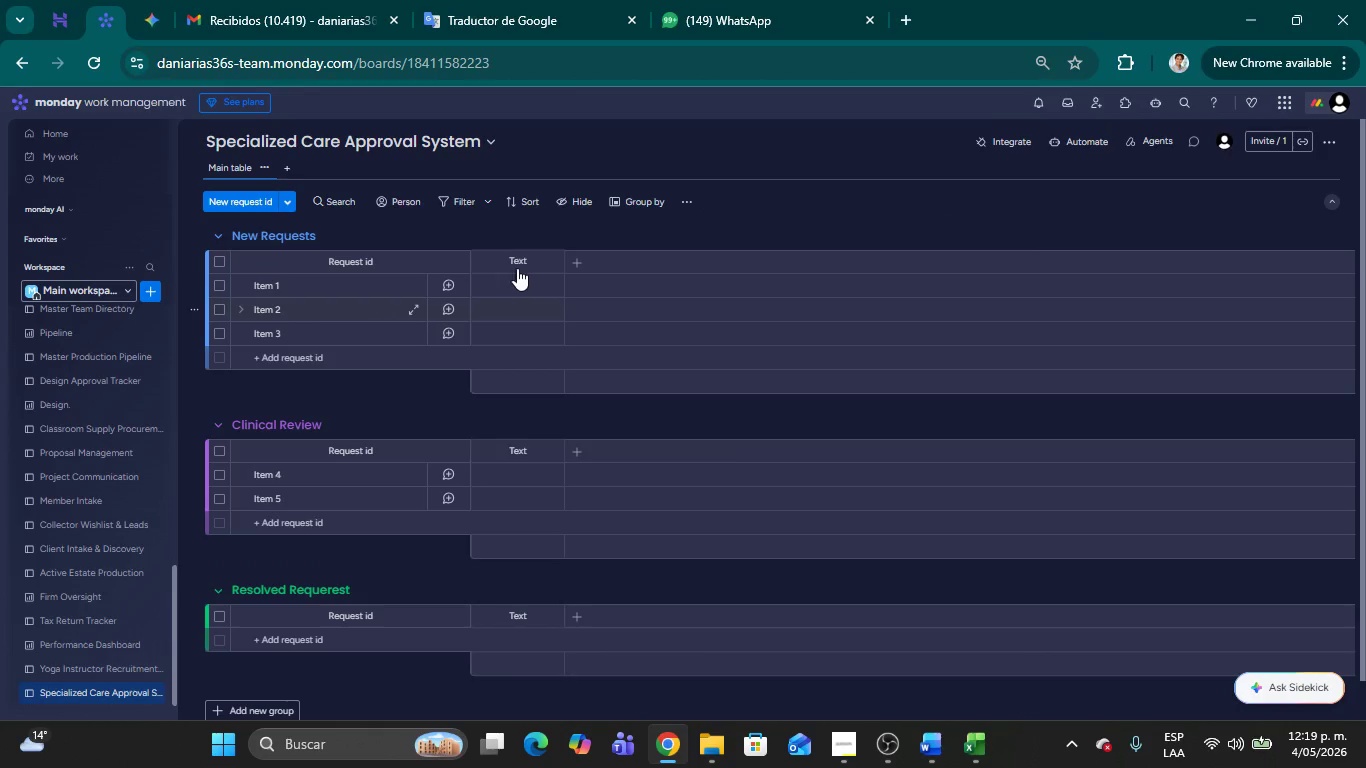 
key(Alt+AltLeft)
 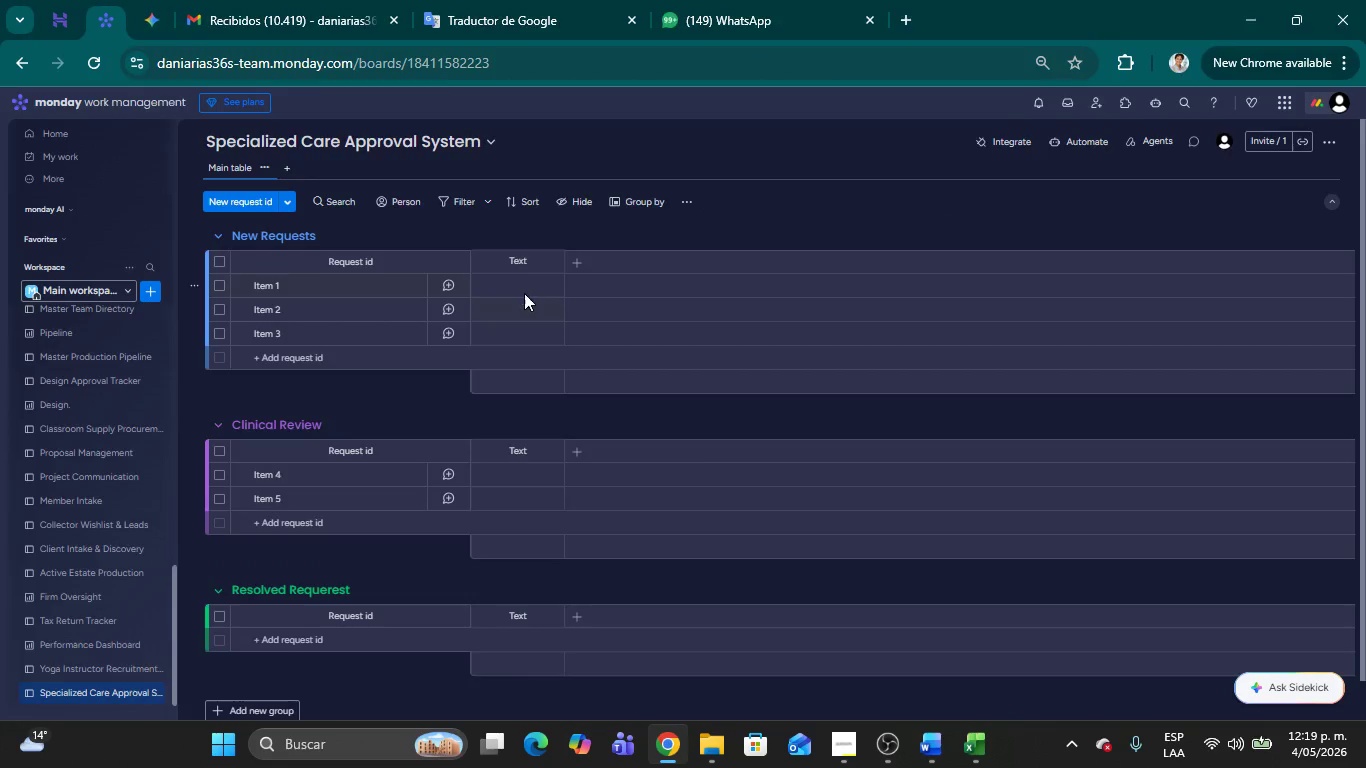 
key(Alt+Tab)
 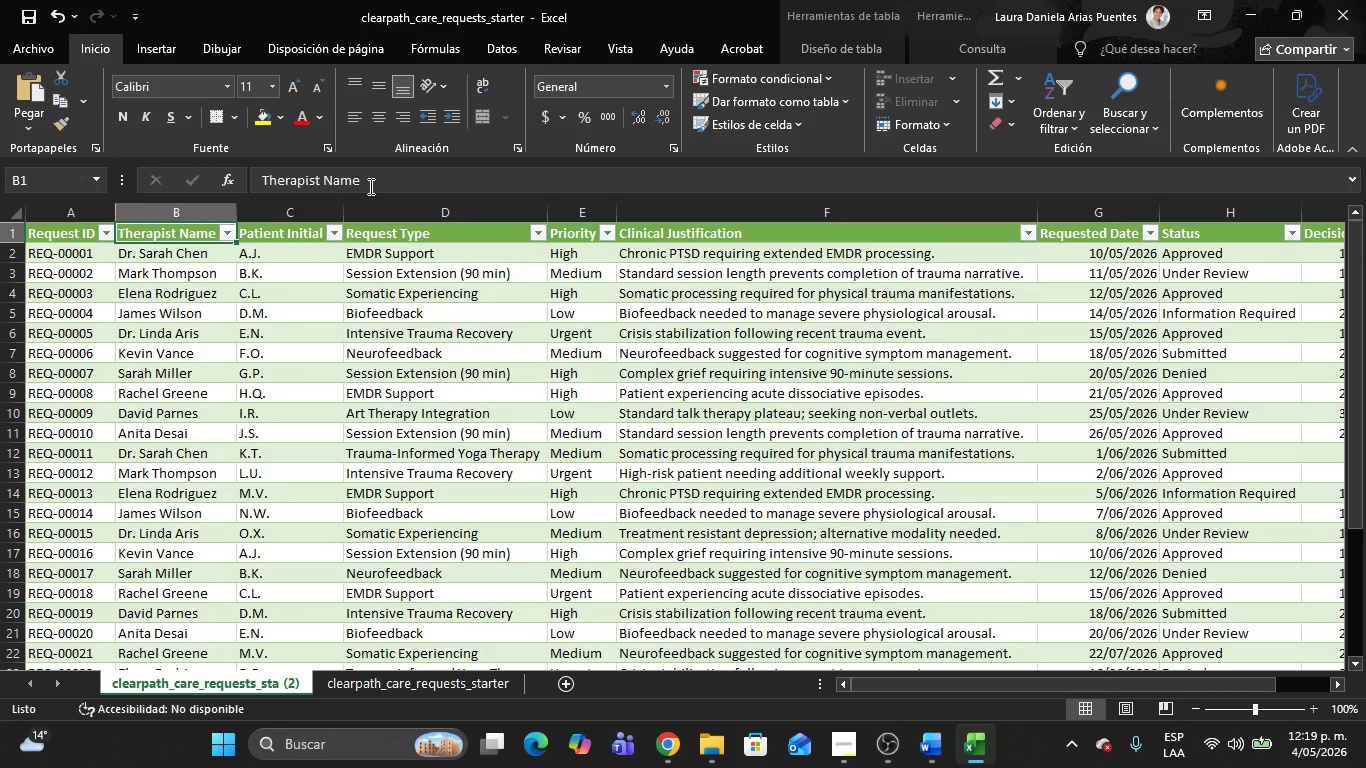 
left_click_drag(start_coordinate=[365, 179], to_coordinate=[254, 176])
 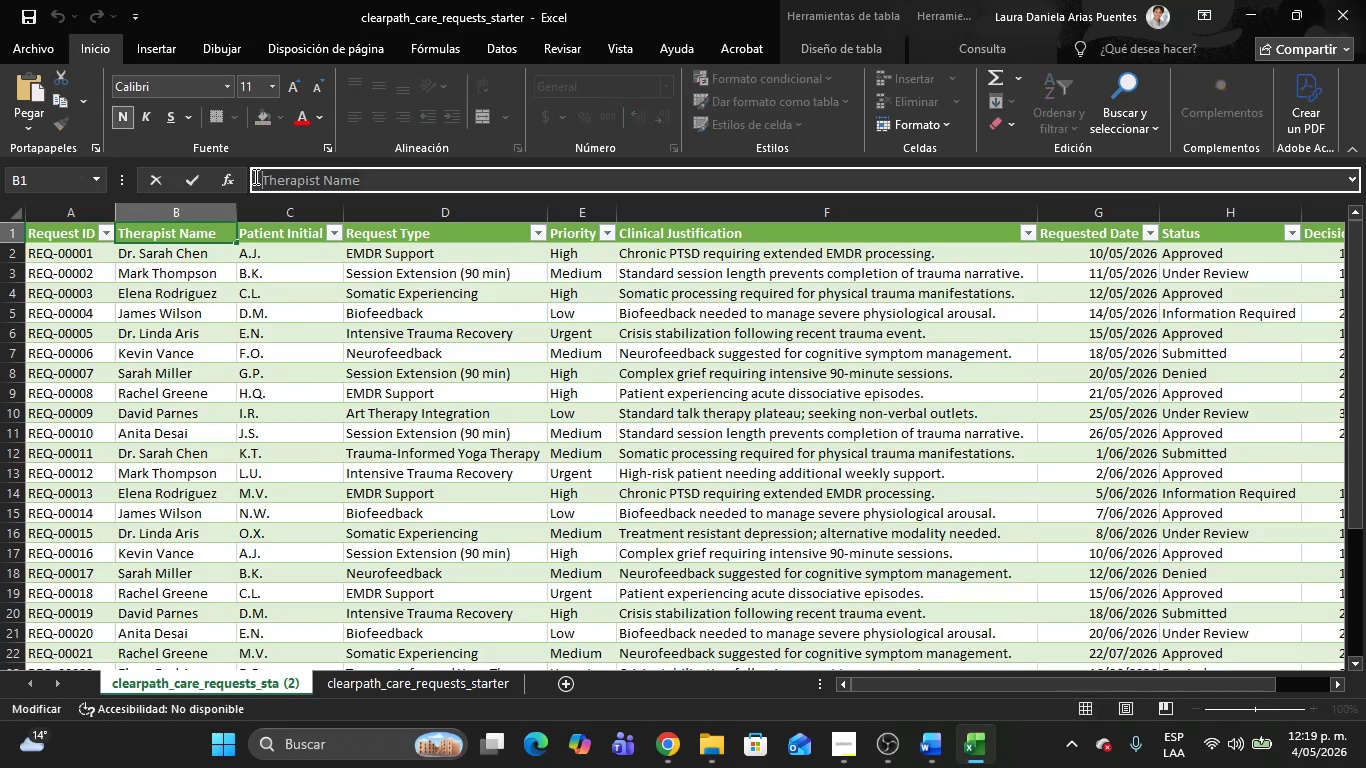 
key(Control+C)
 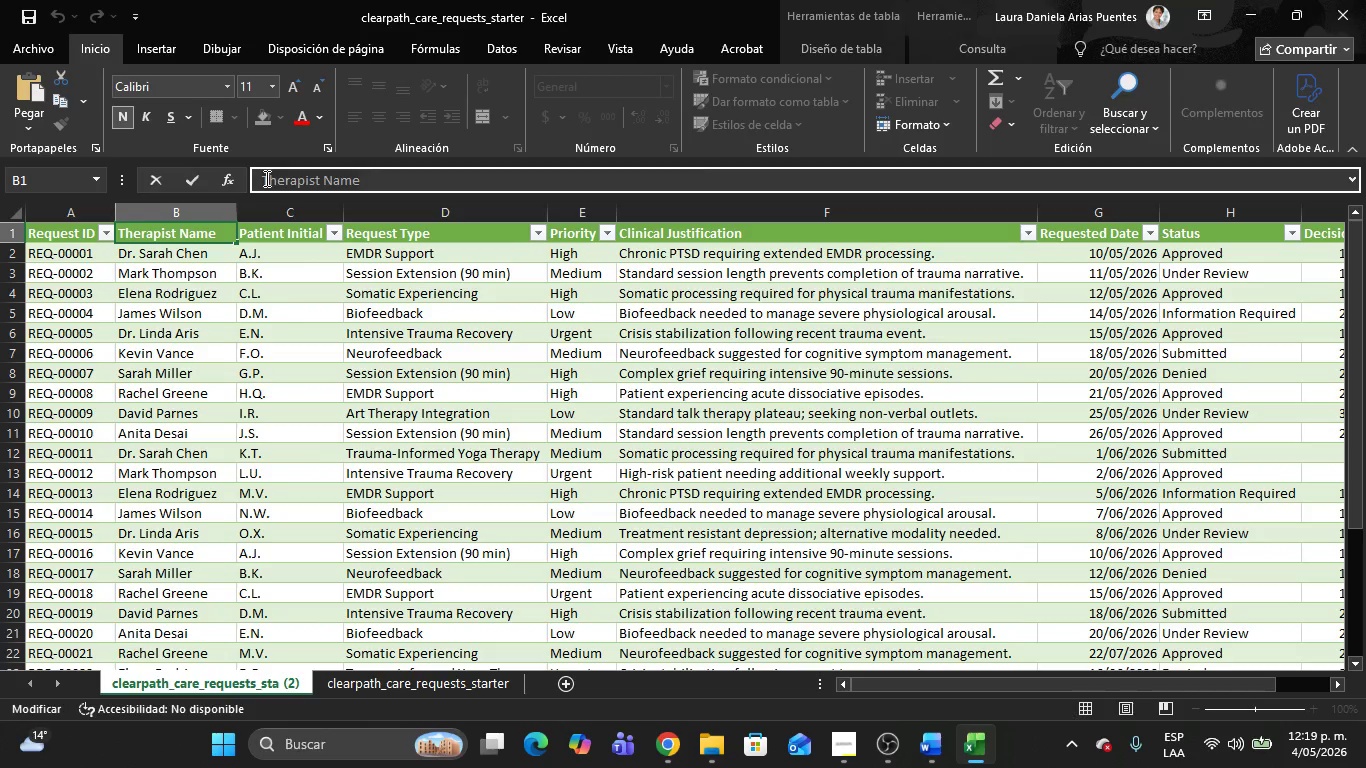 
key(Alt+AltLeft)
 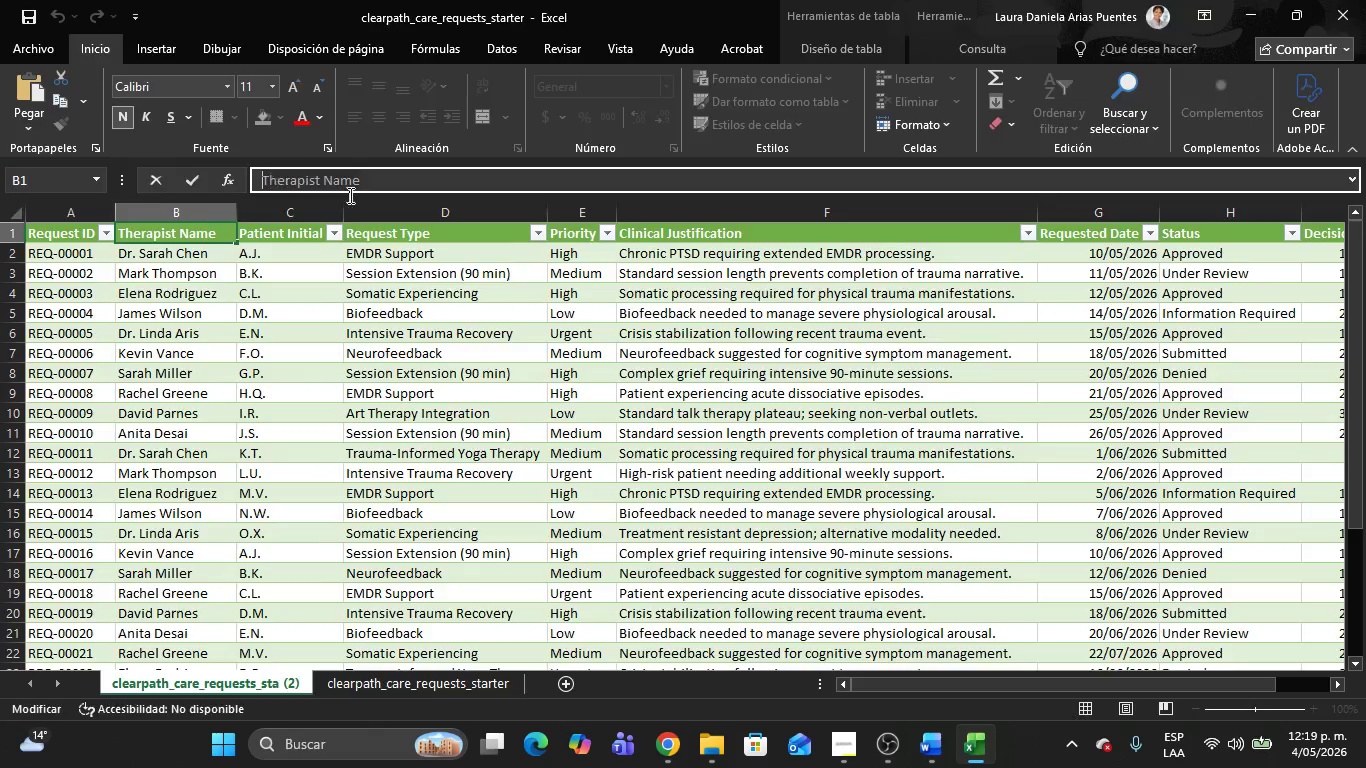 
key(Alt+Tab)
 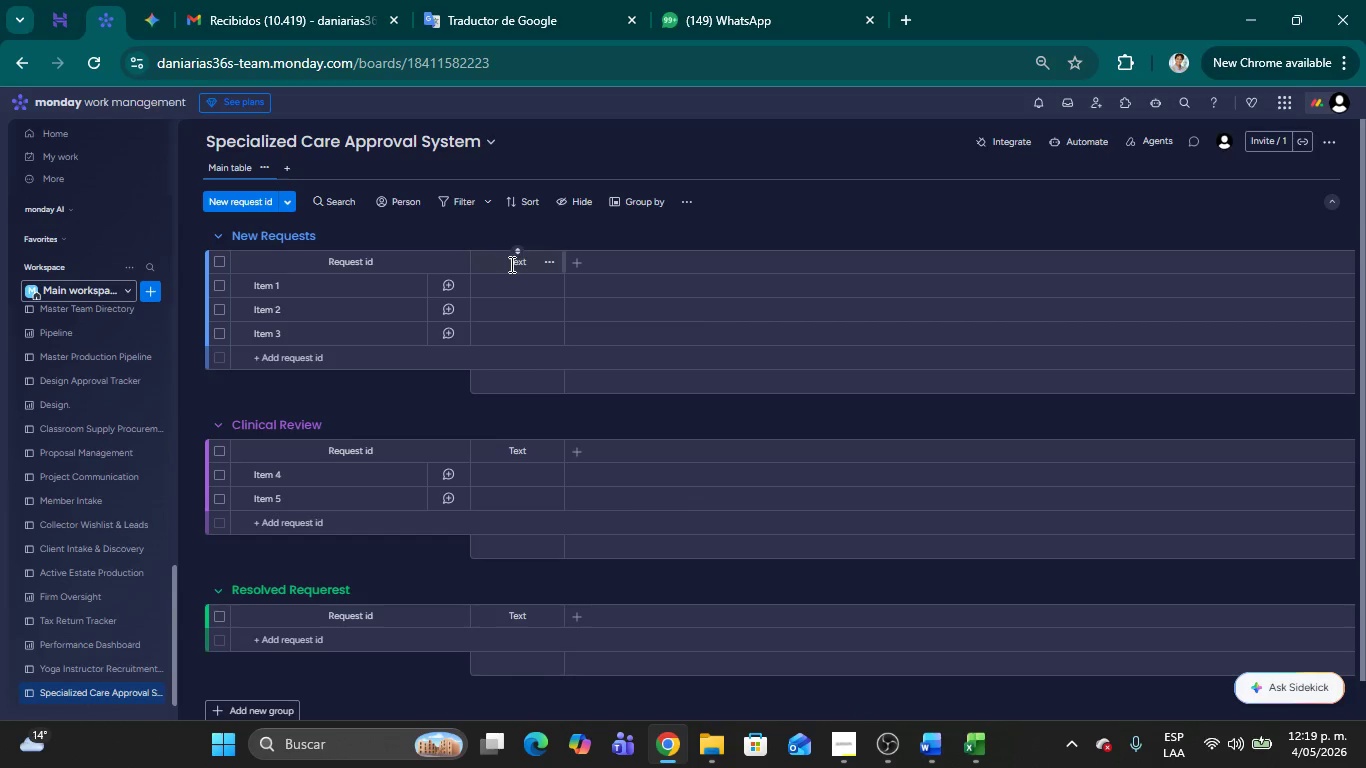 
double_click([510, 264])
 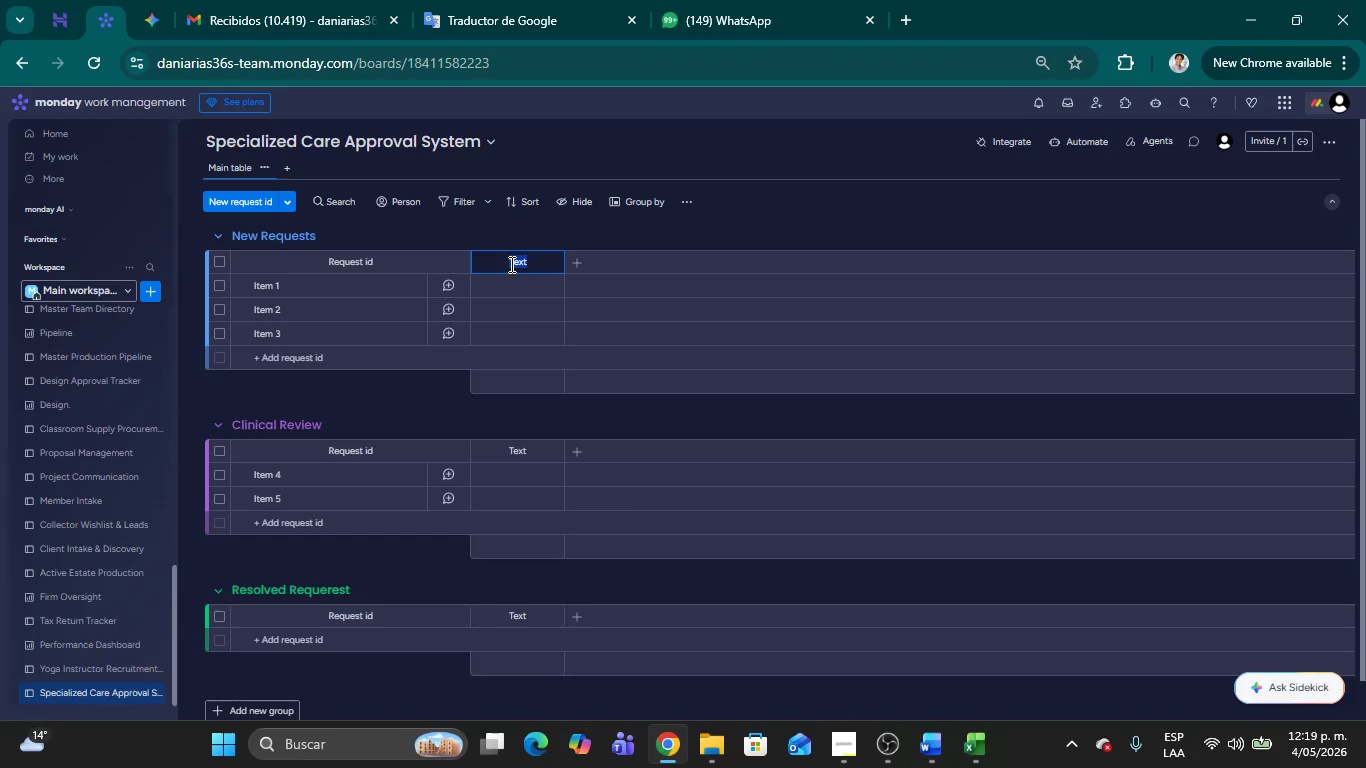 
key(Control+V)
 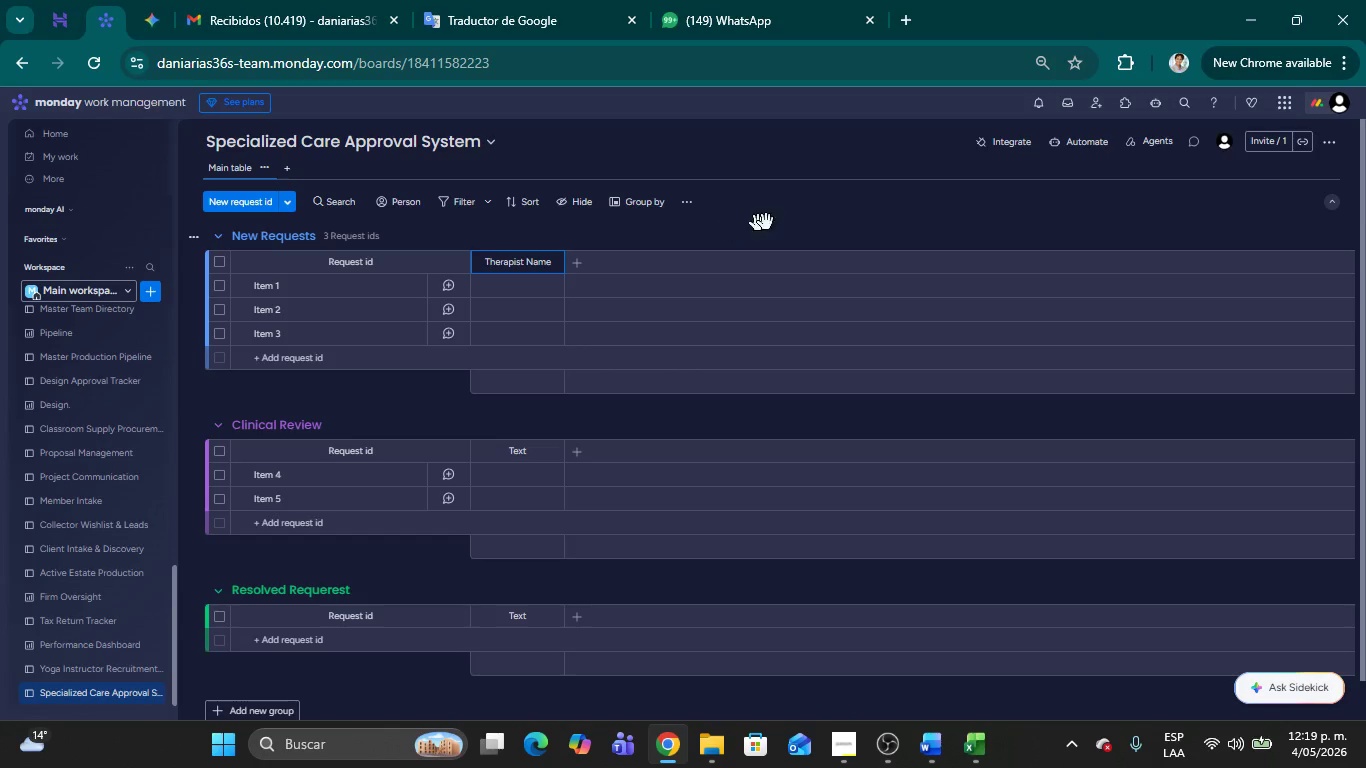 
left_click([769, 222])
 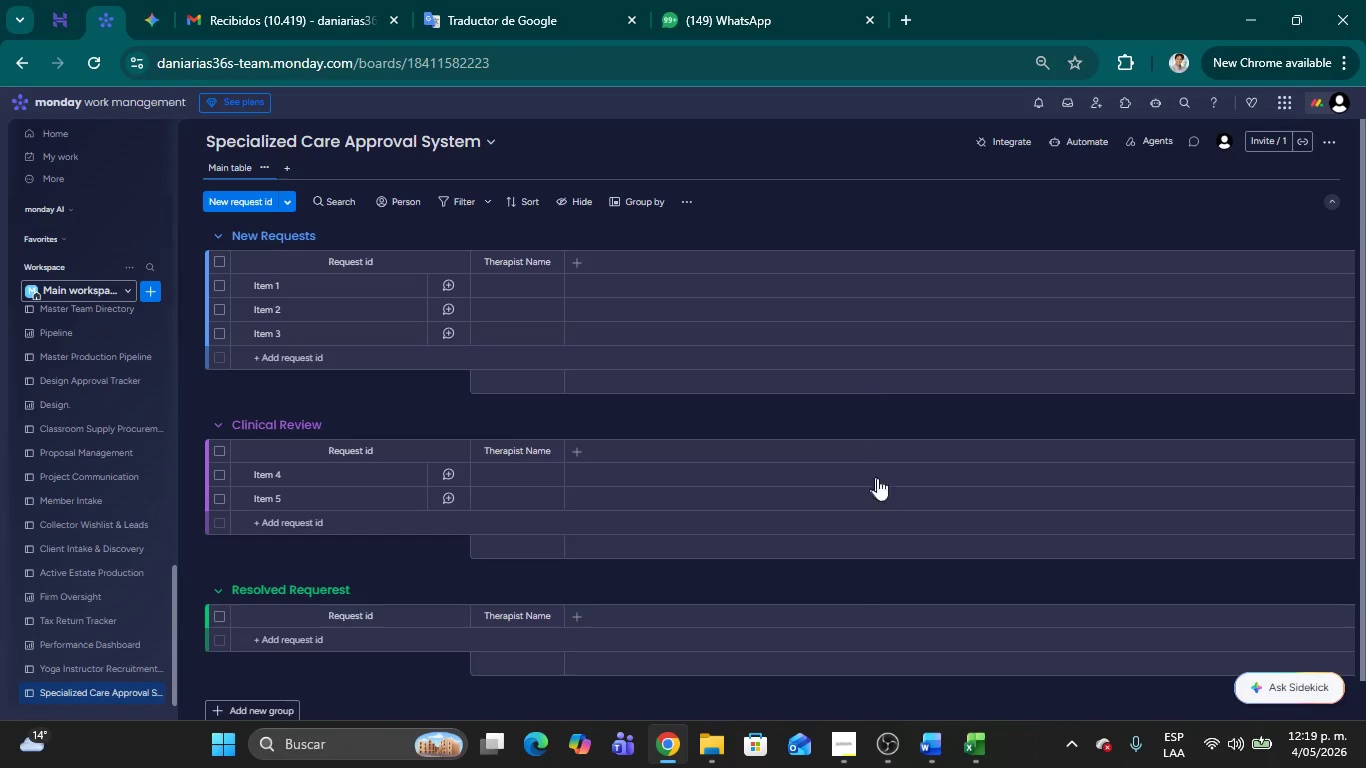 
left_click([845, 748])